 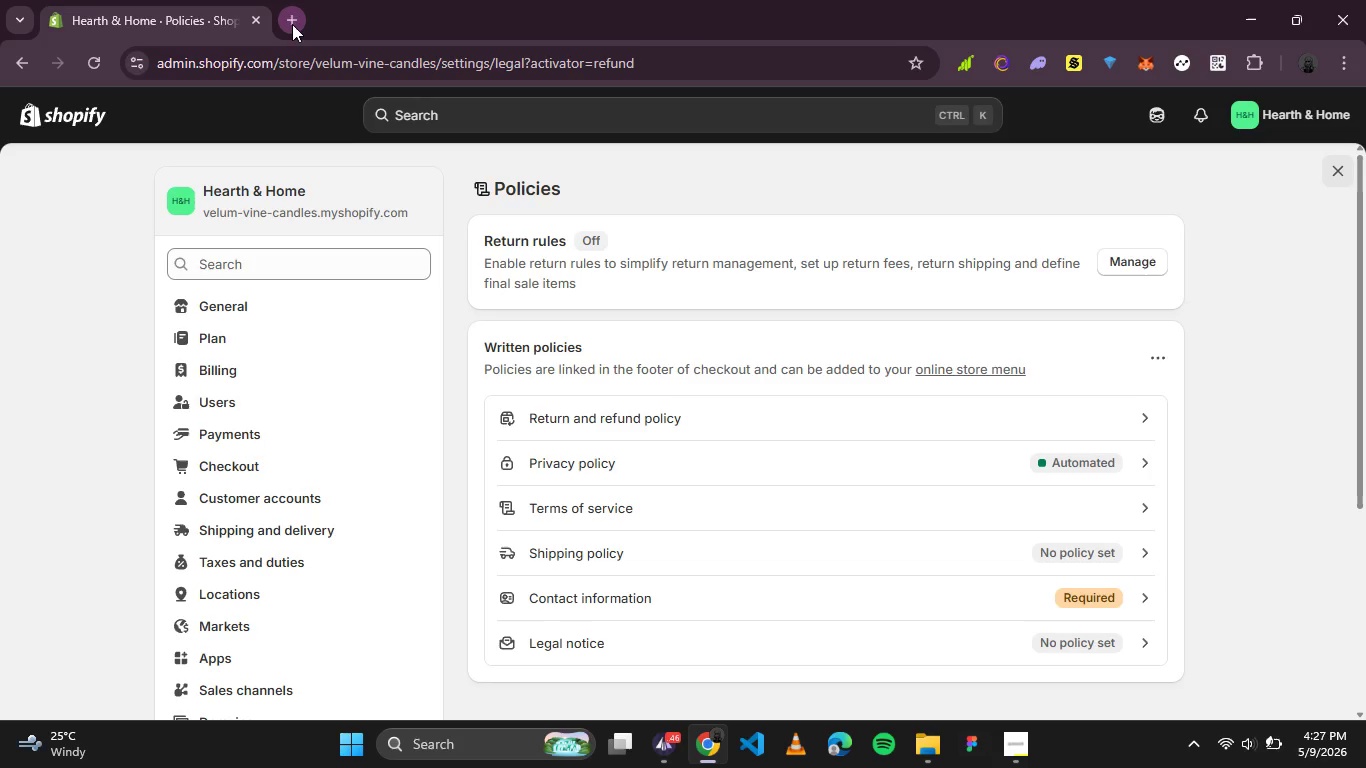 
left_click([47, 692])
 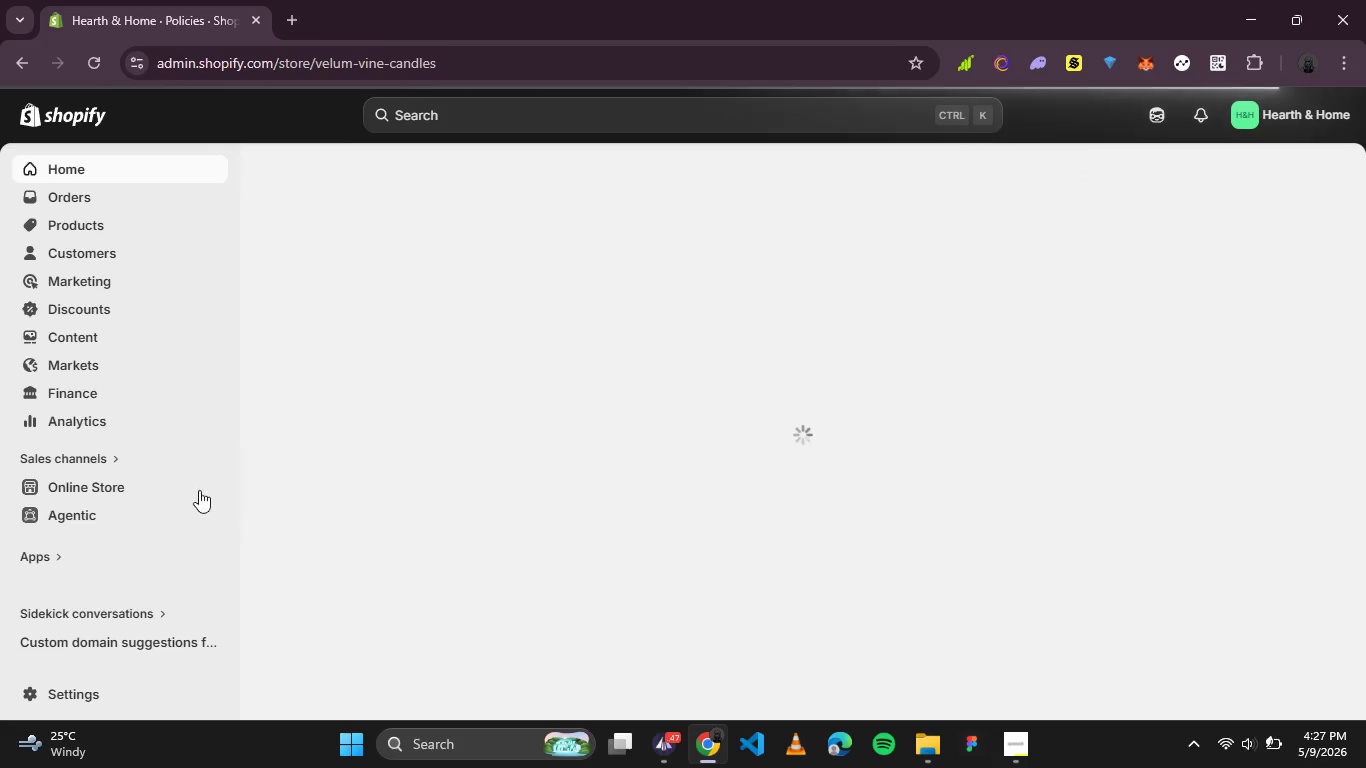 
wait(7.86)
 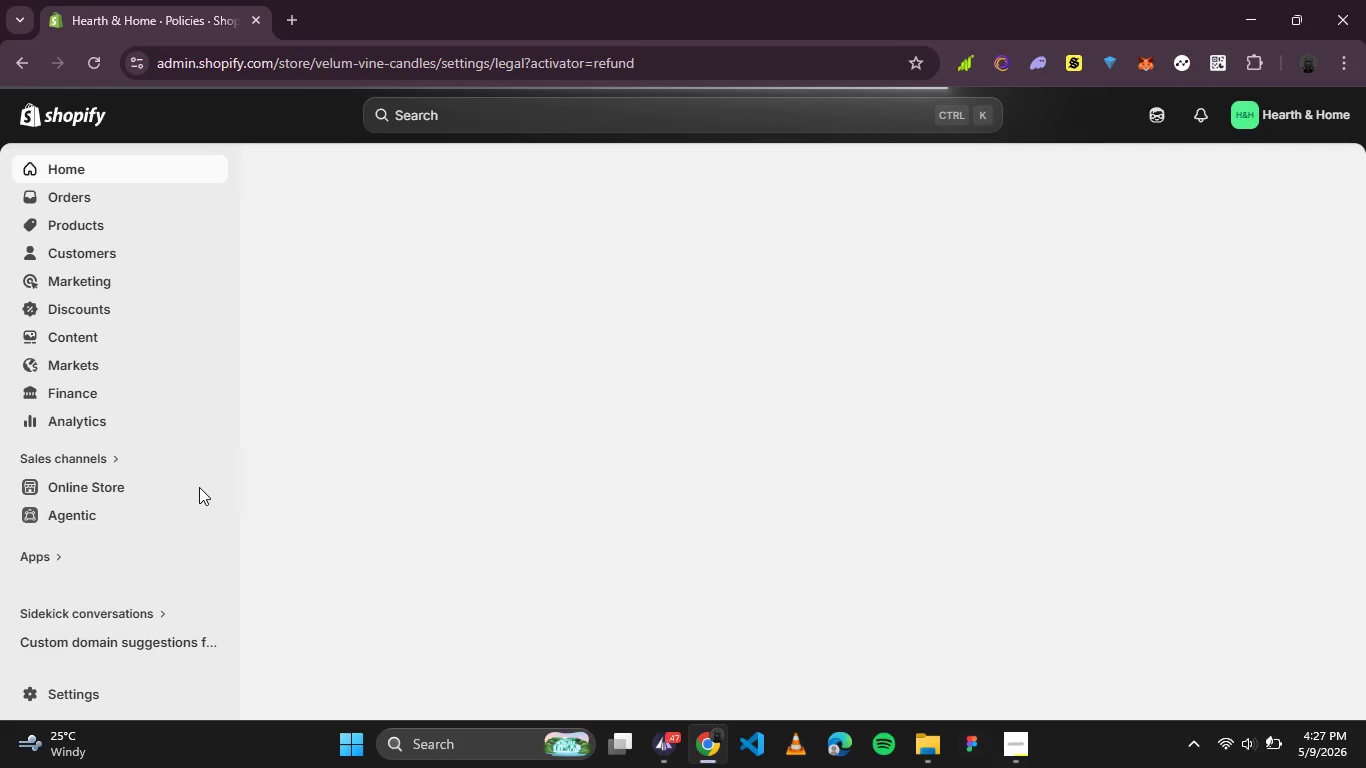 
left_click([213, 494])
 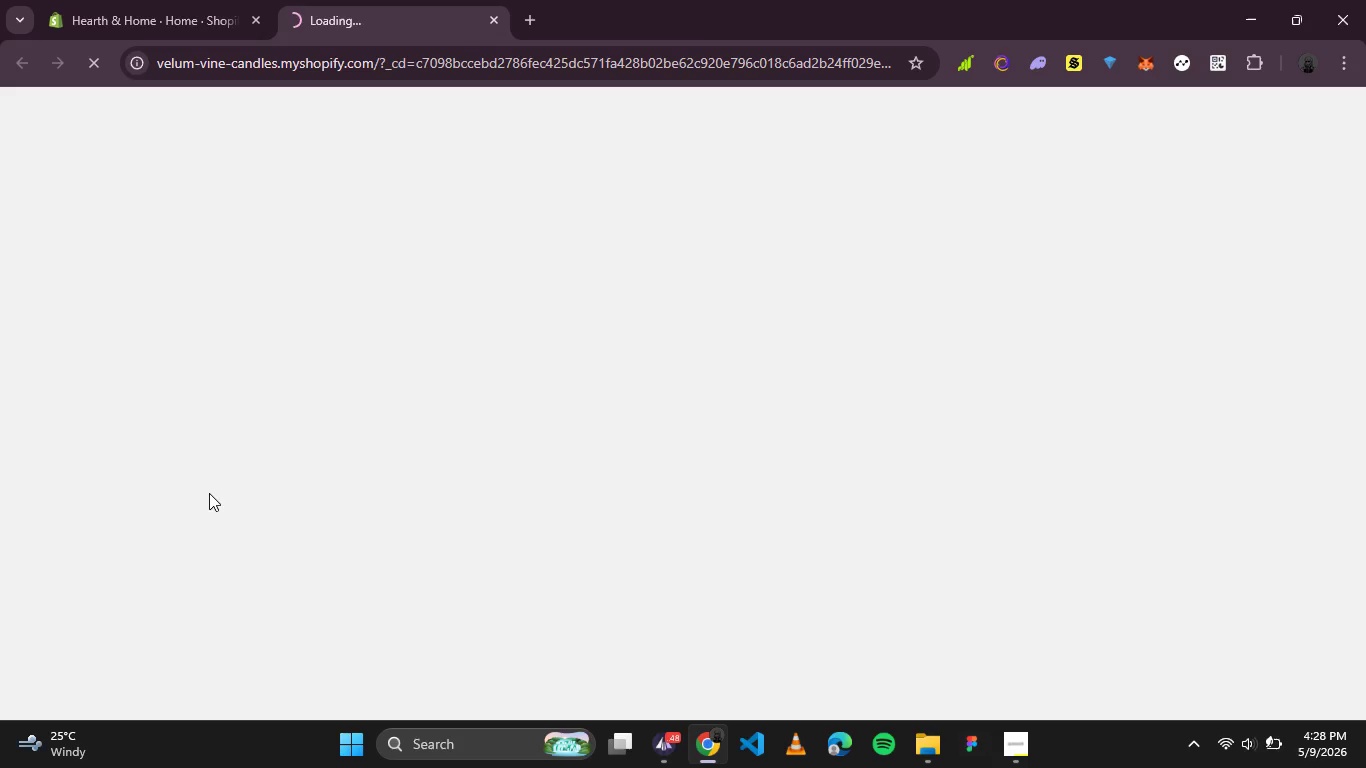 
wait(10.53)
 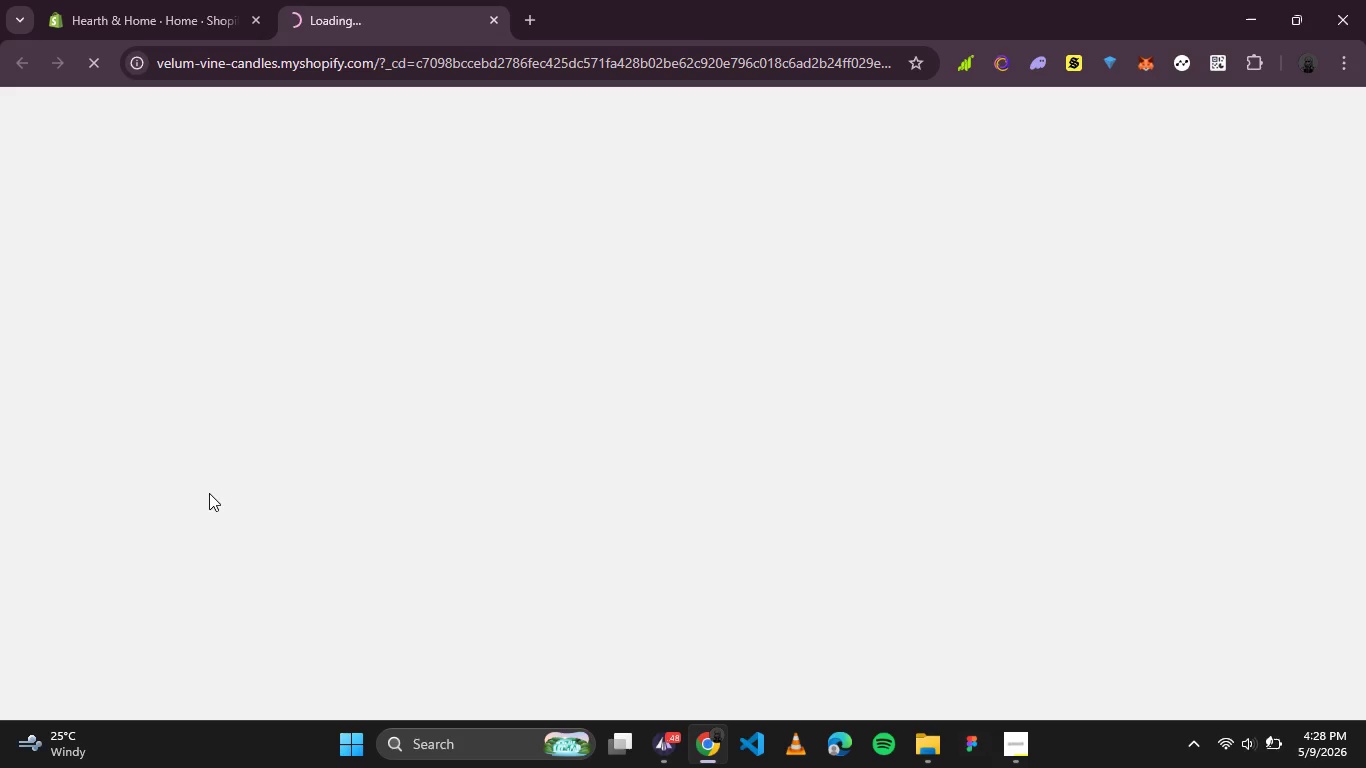 
scroll: coordinate [874, 463], scroll_direction: down, amount: 4.0
 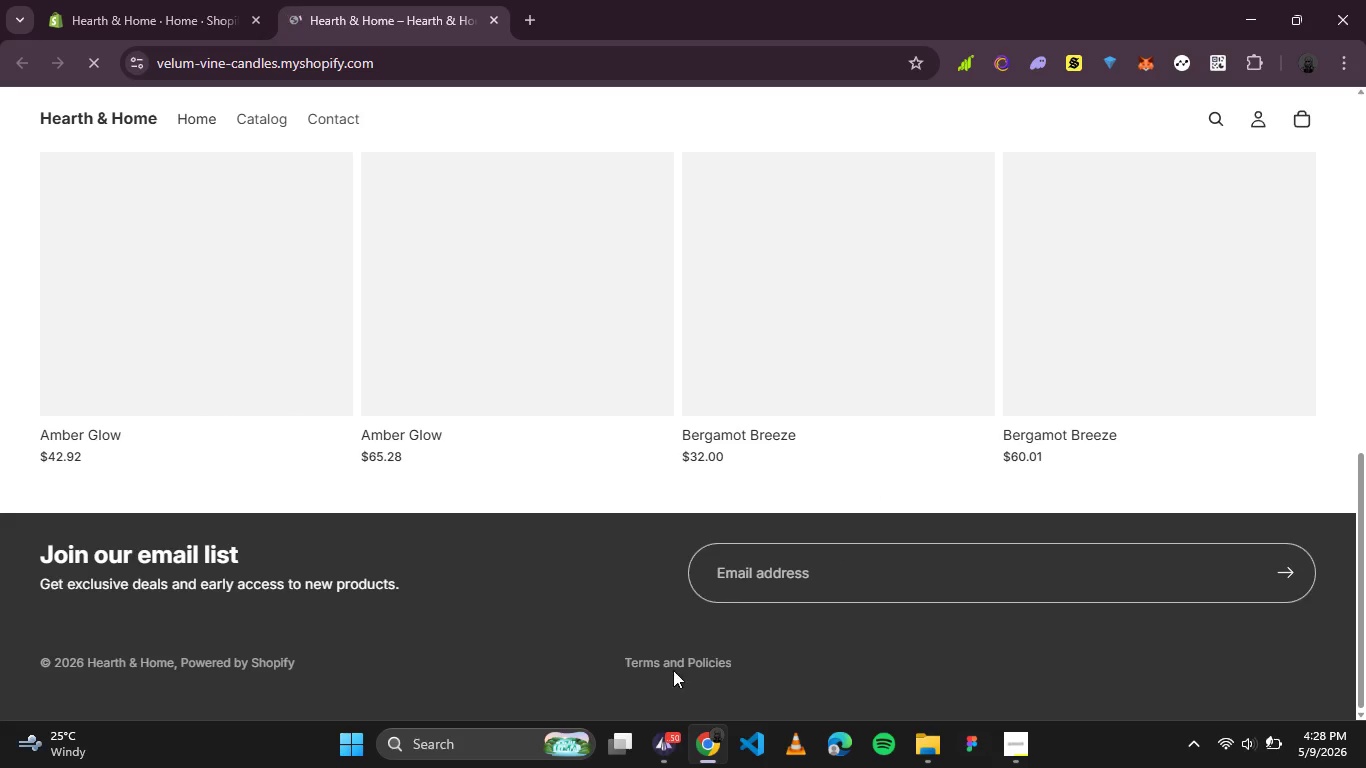 
left_click([685, 665])
 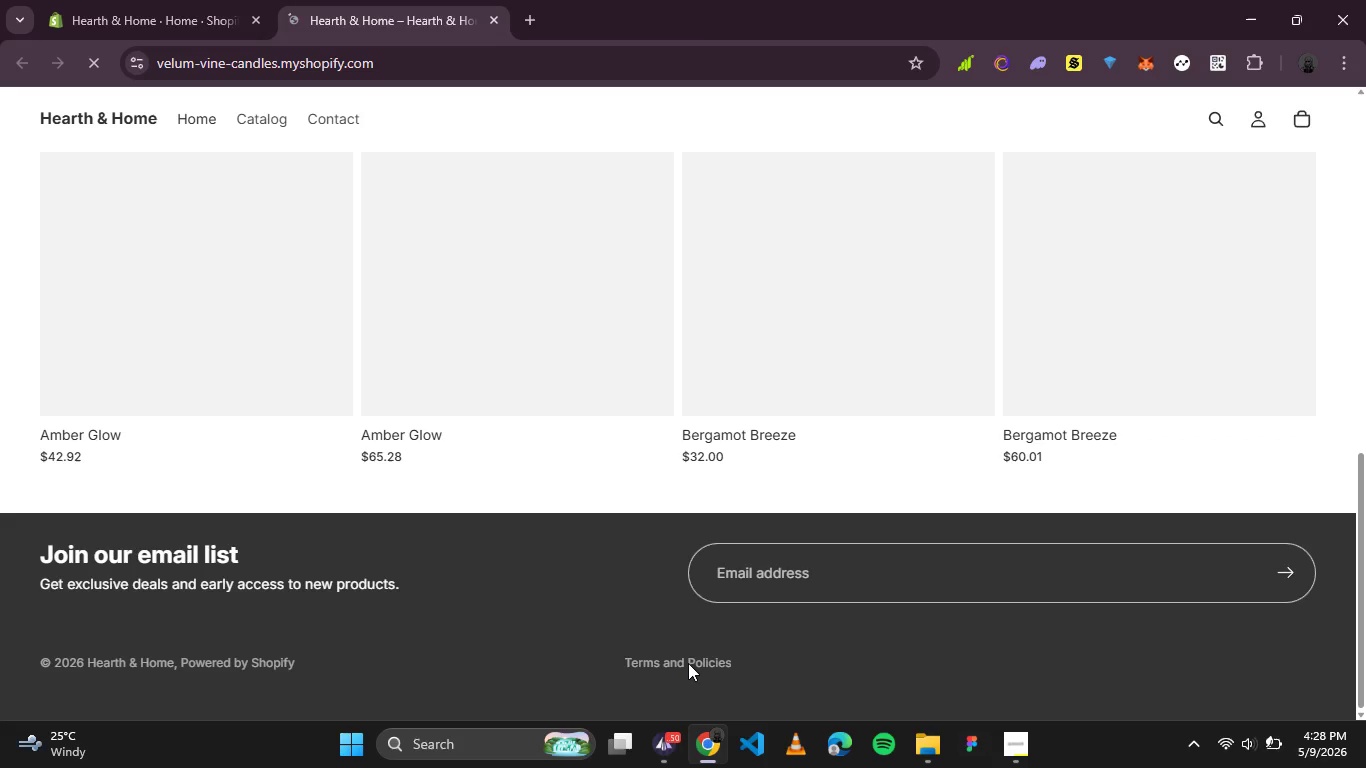 
left_click([688, 663])
 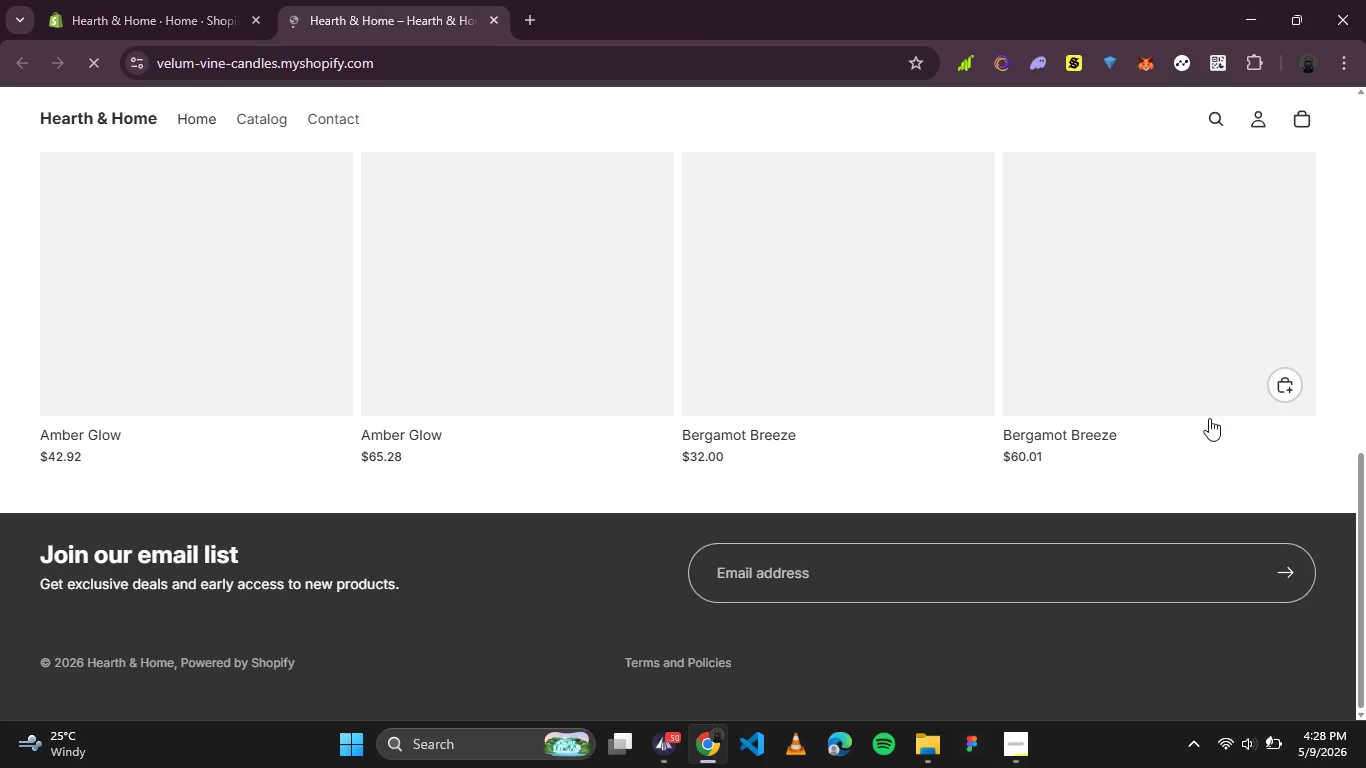 
scroll: coordinate [1170, 485], scroll_direction: up, amount: 5.0
 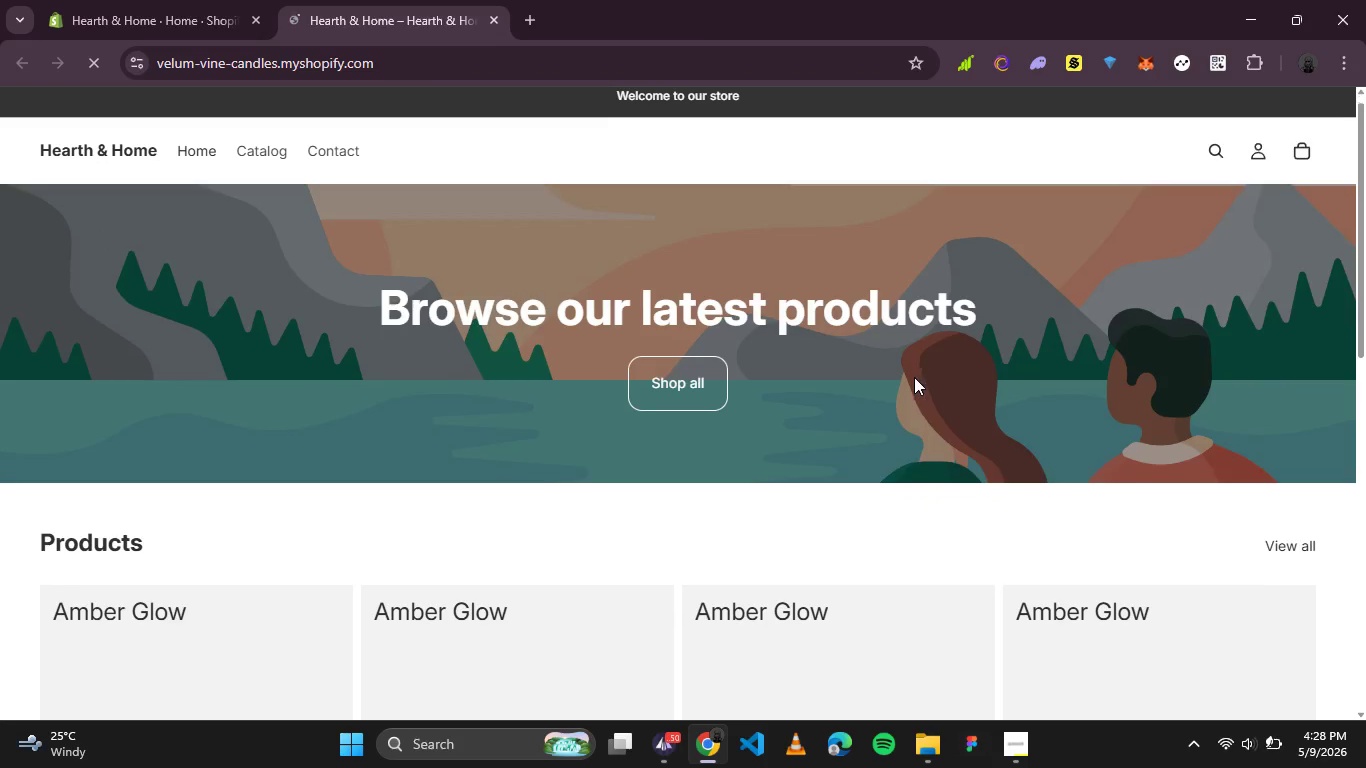 
scroll: coordinate [914, 377], scroll_direction: down, amount: 5.0
 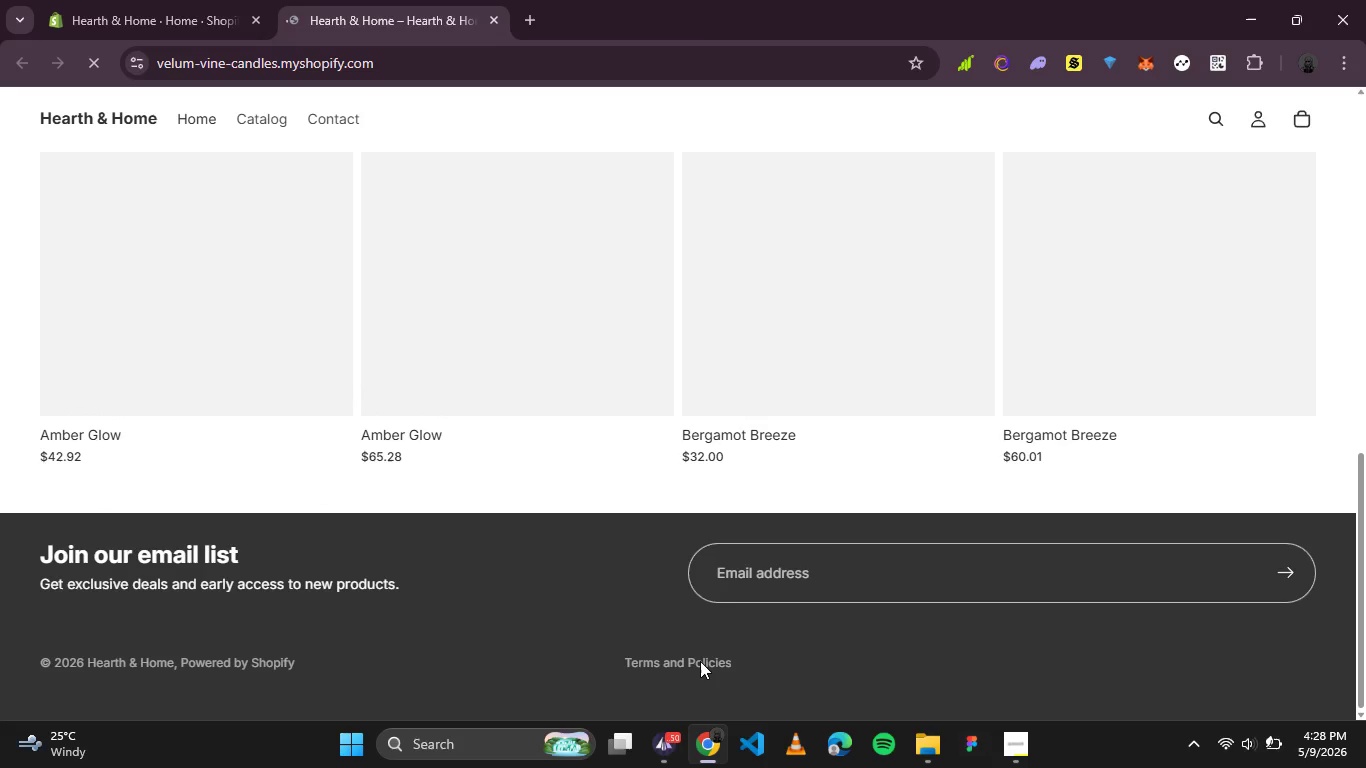 
left_click([700, 661])
 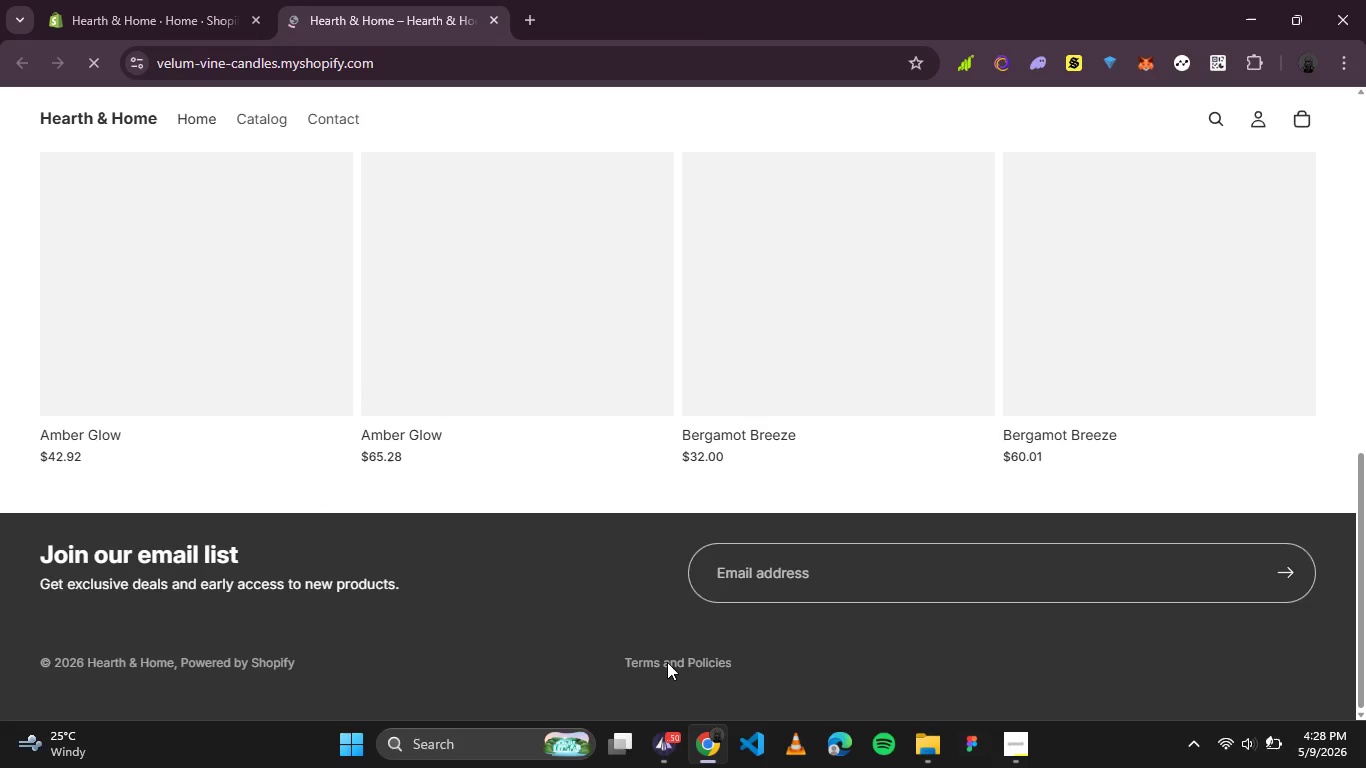 
double_click([667, 662])
 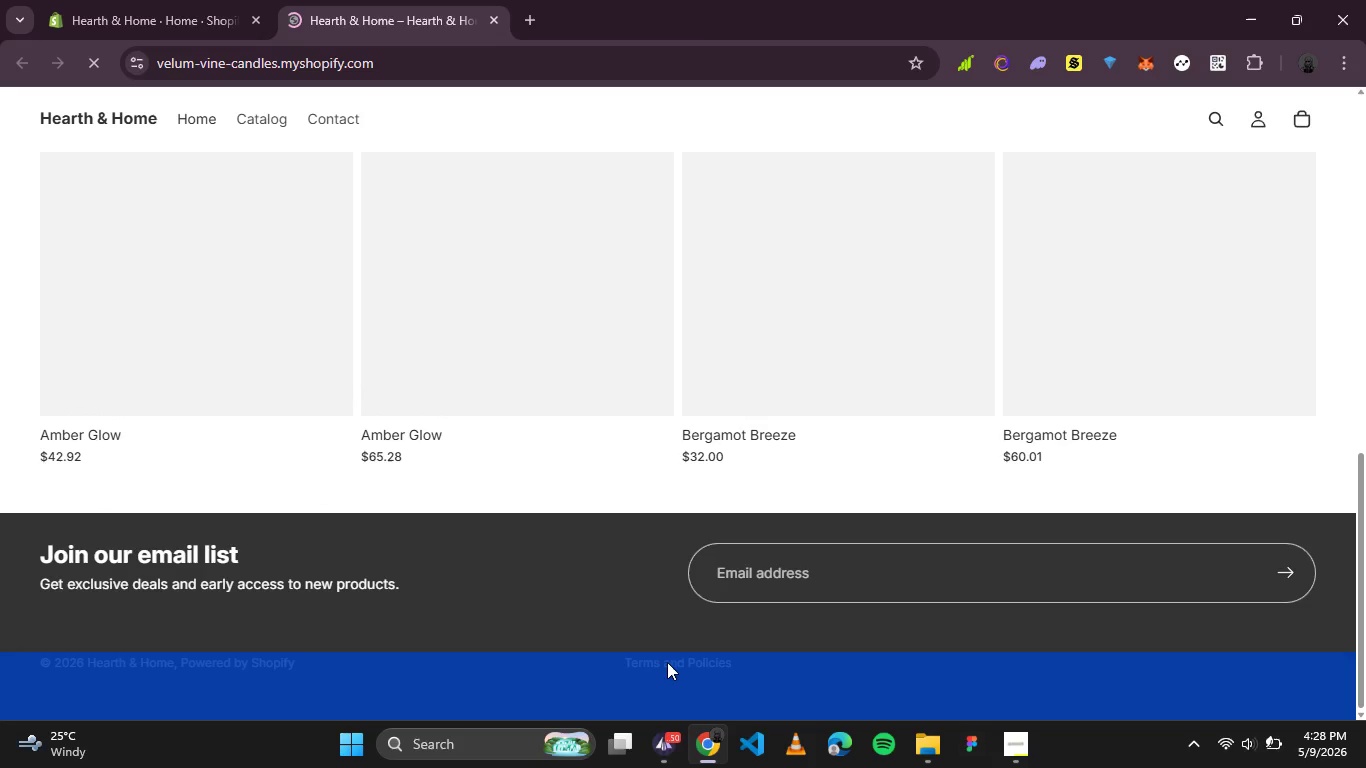 
triple_click([667, 662])
 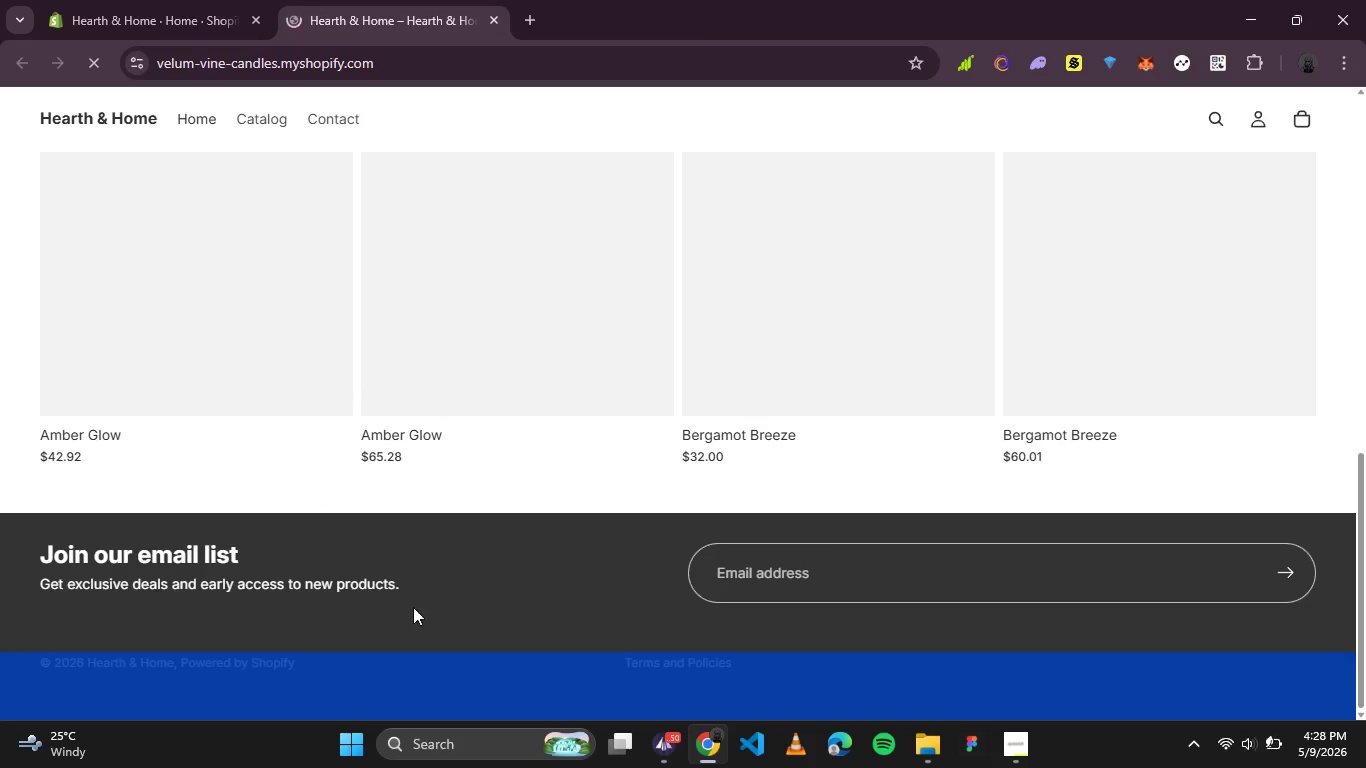 
left_click([413, 605])
 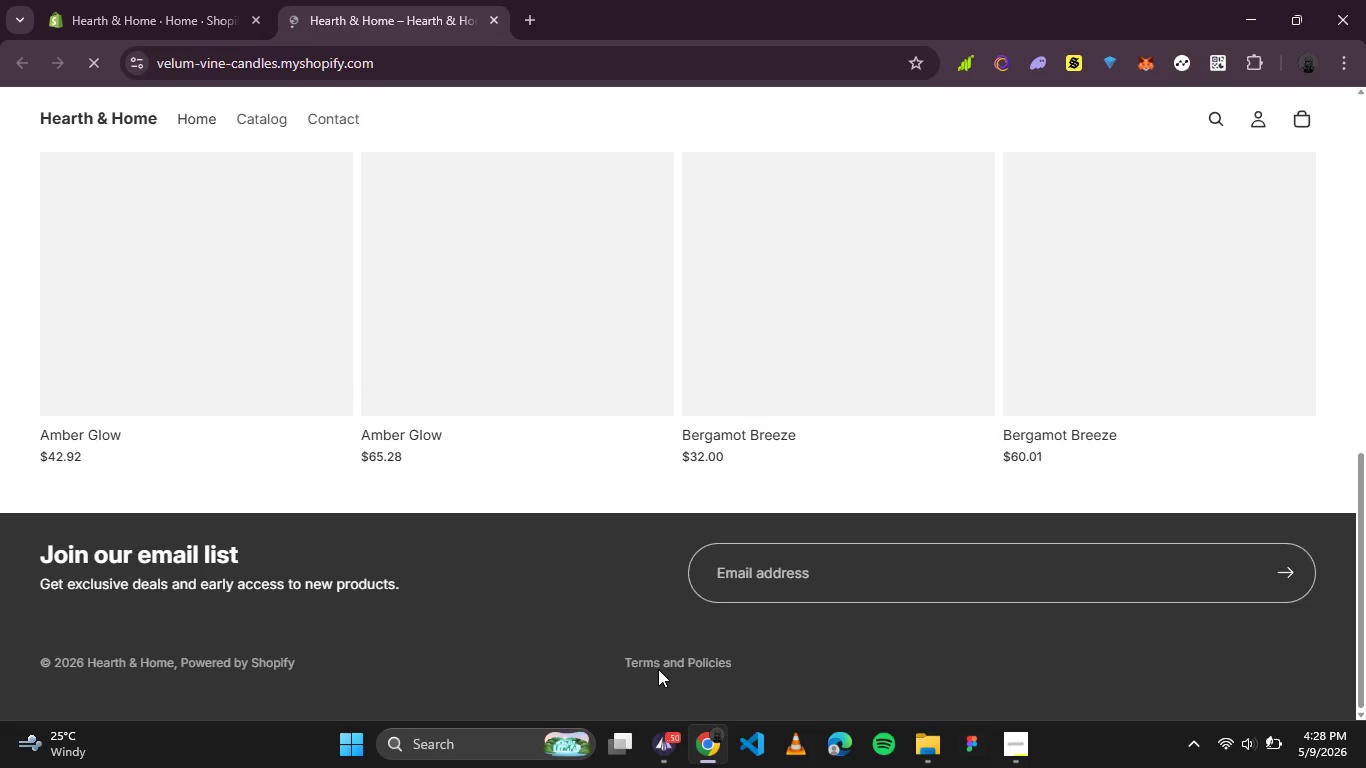 
left_click([659, 668])
 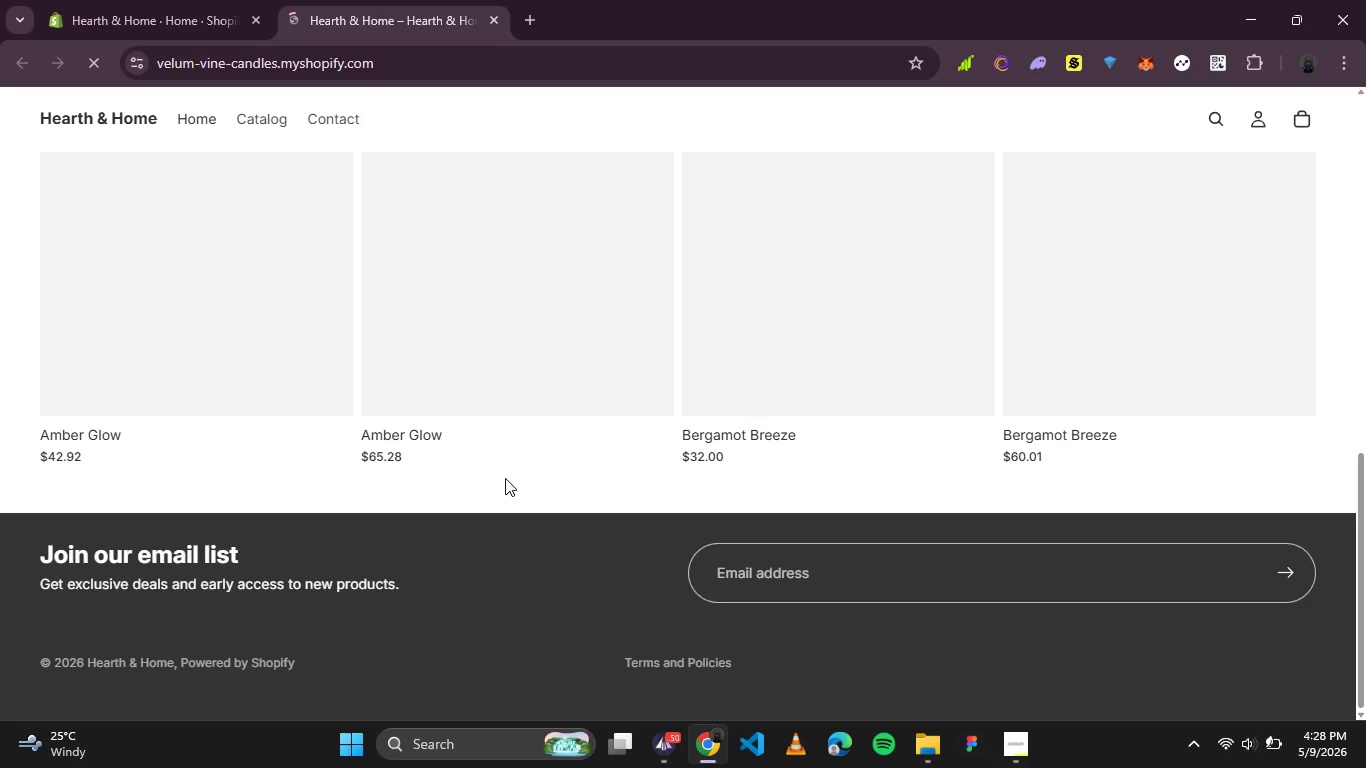 
scroll: coordinate [449, 445], scroll_direction: up, amount: 4.0
 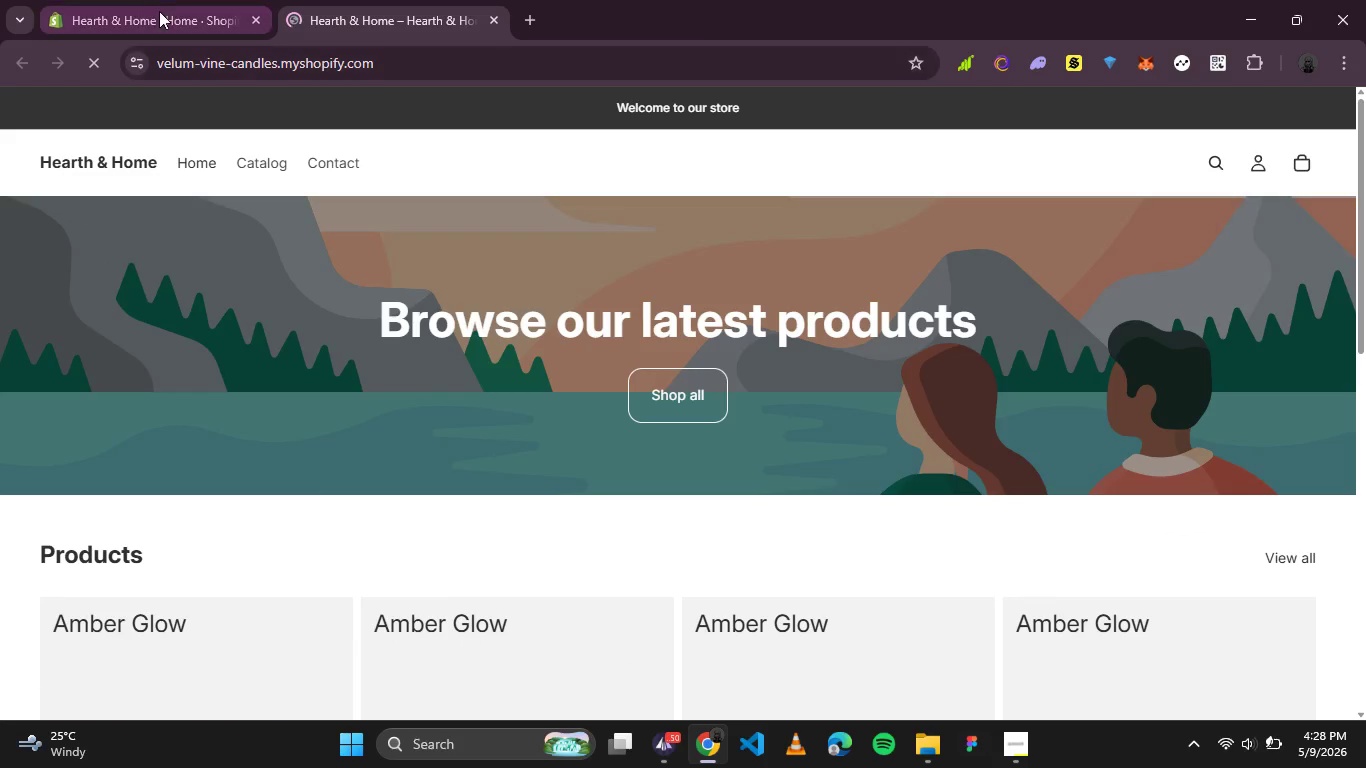 
left_click([159, 11])
 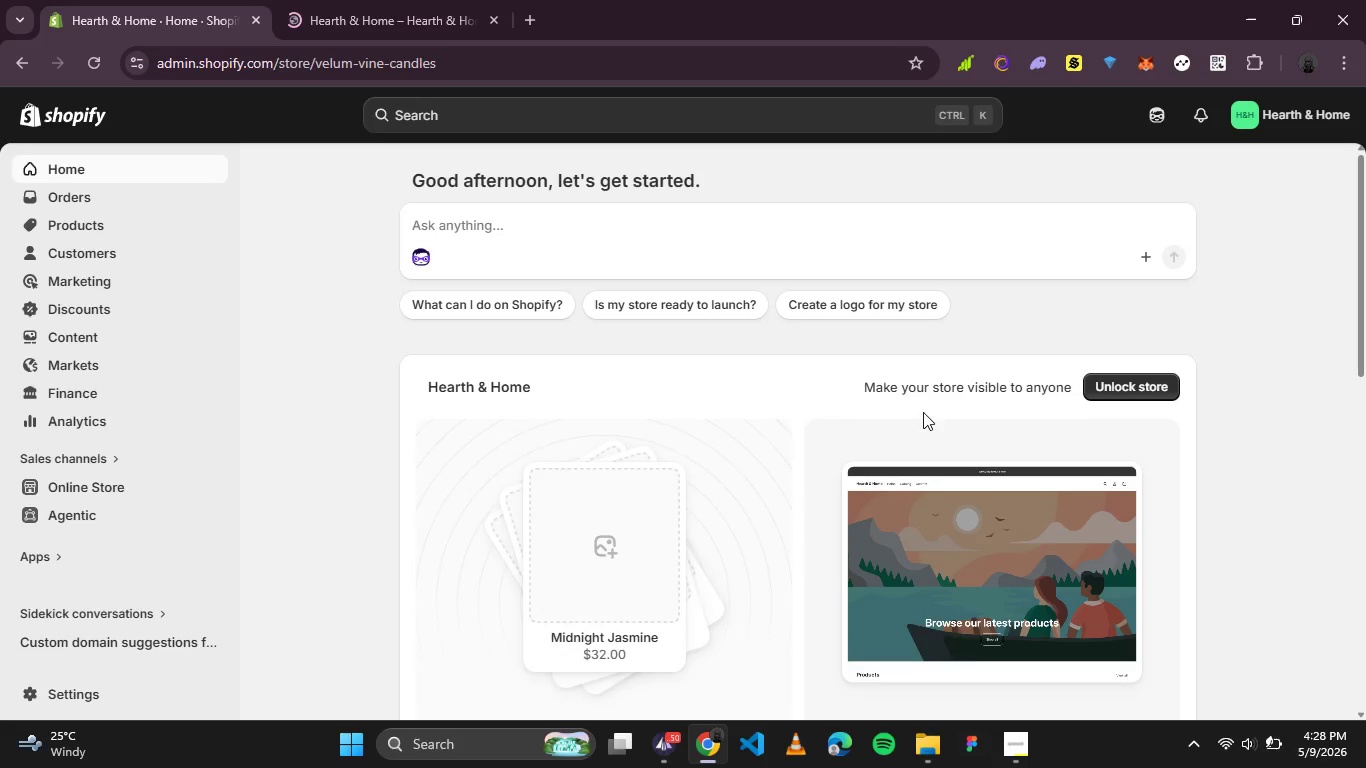 
scroll: coordinate [1127, 459], scroll_direction: down, amount: 3.0
 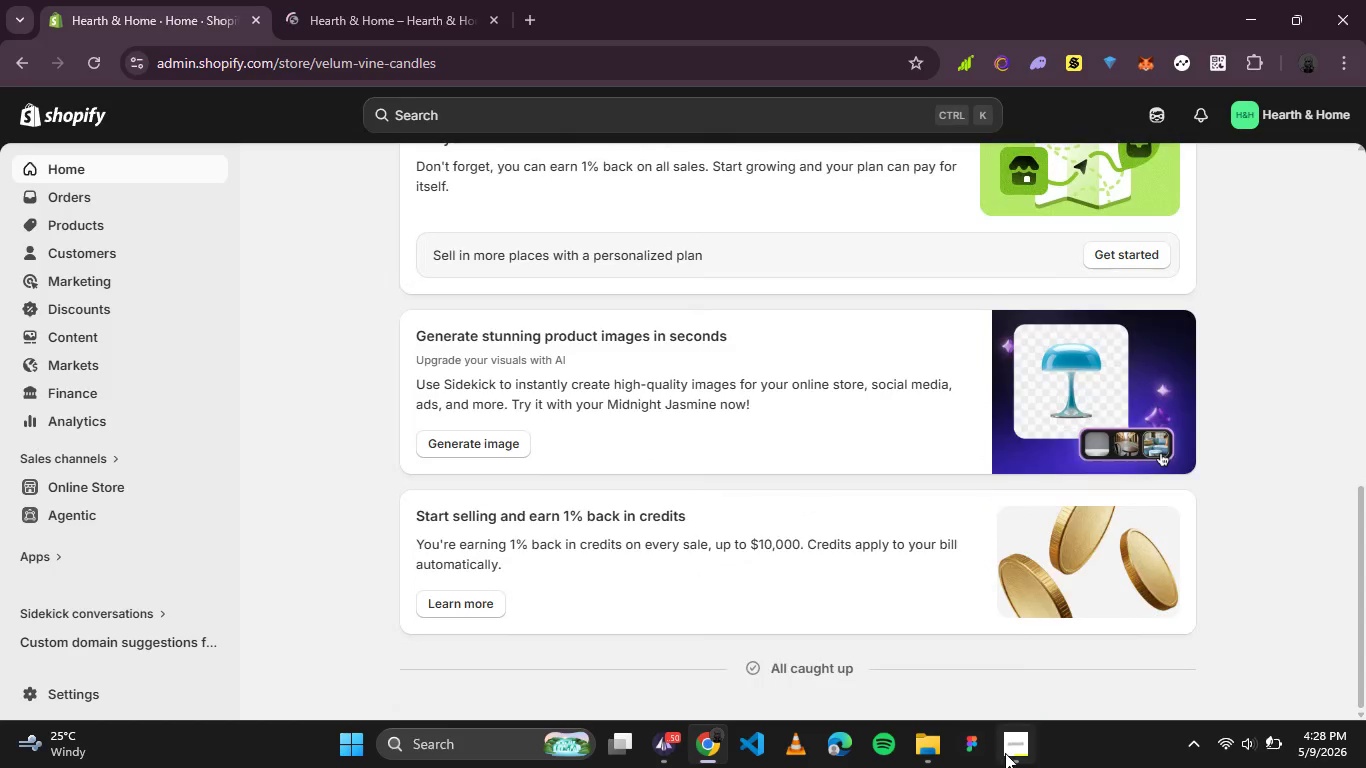 
left_click([1005, 753])